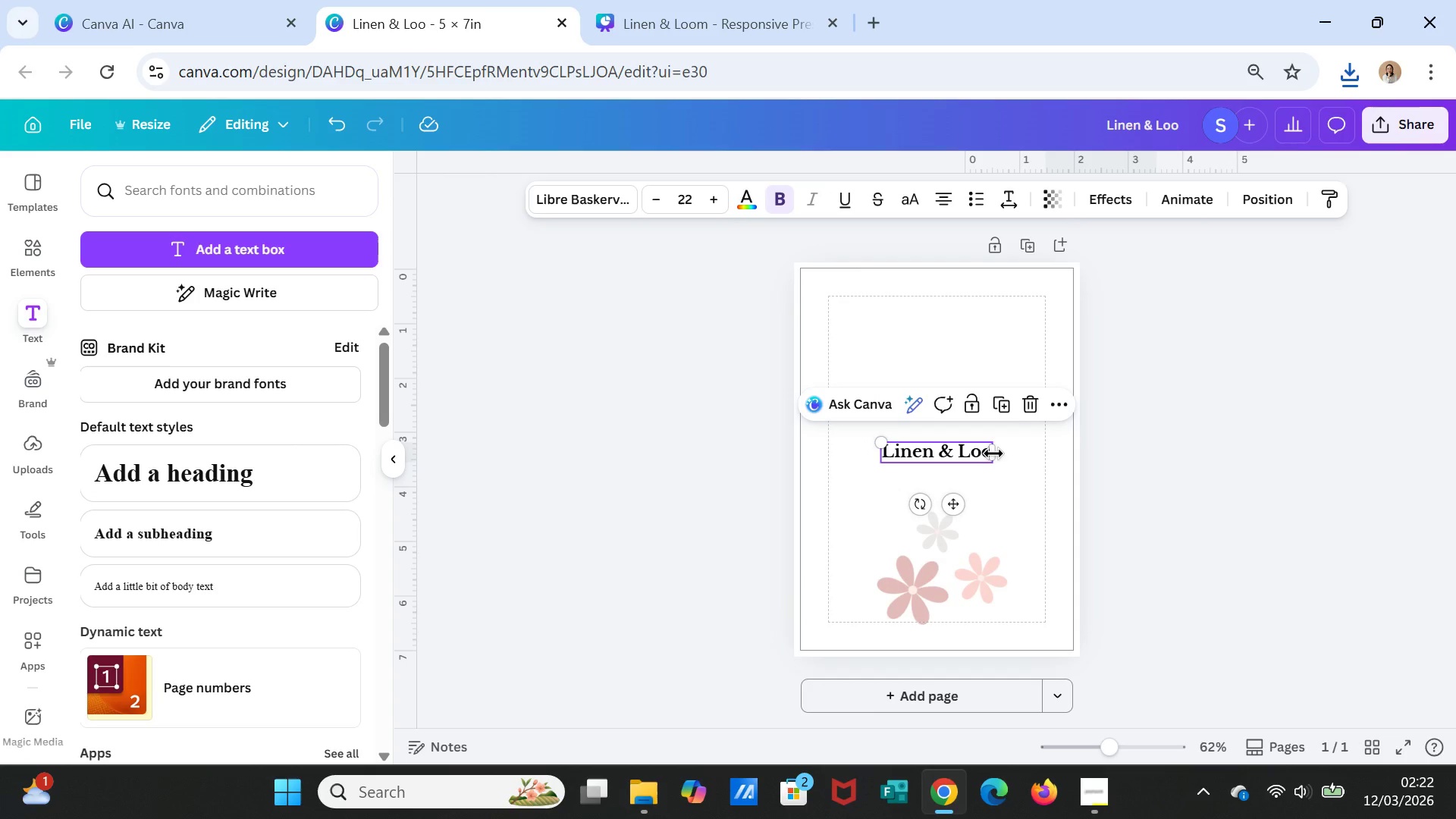 
left_click([993, 454])